 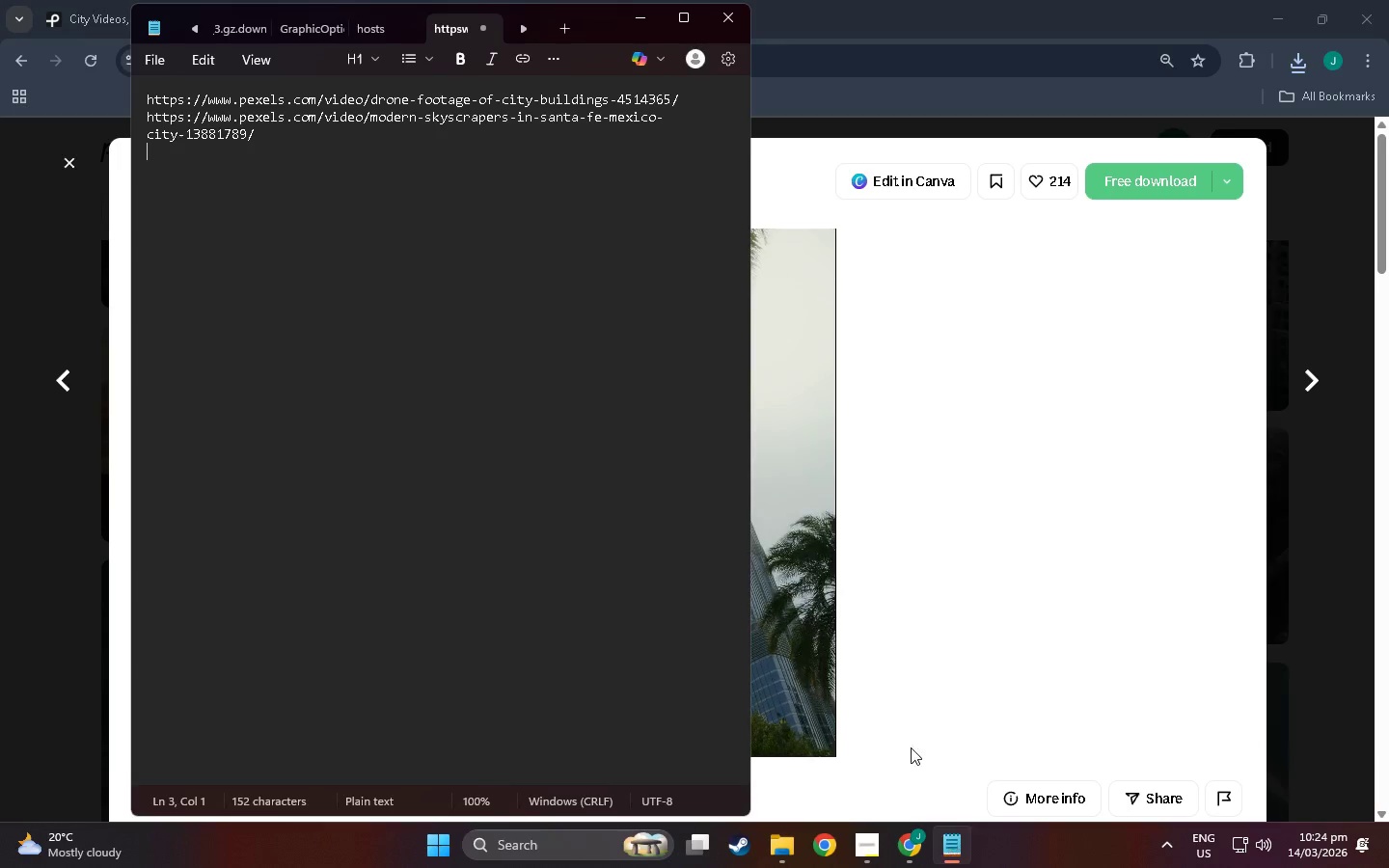 
key(Control+V)
 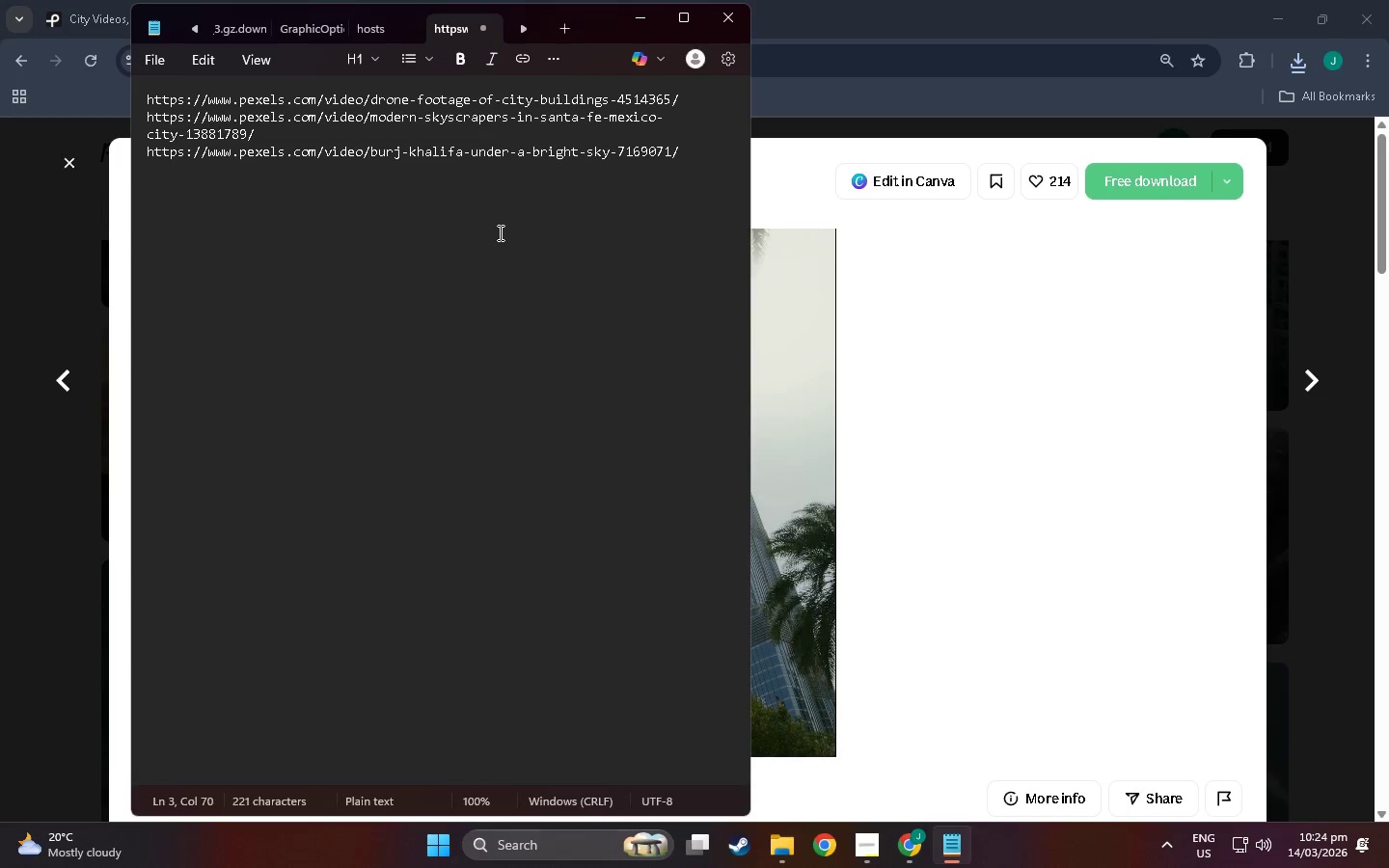 
key(Enter)
 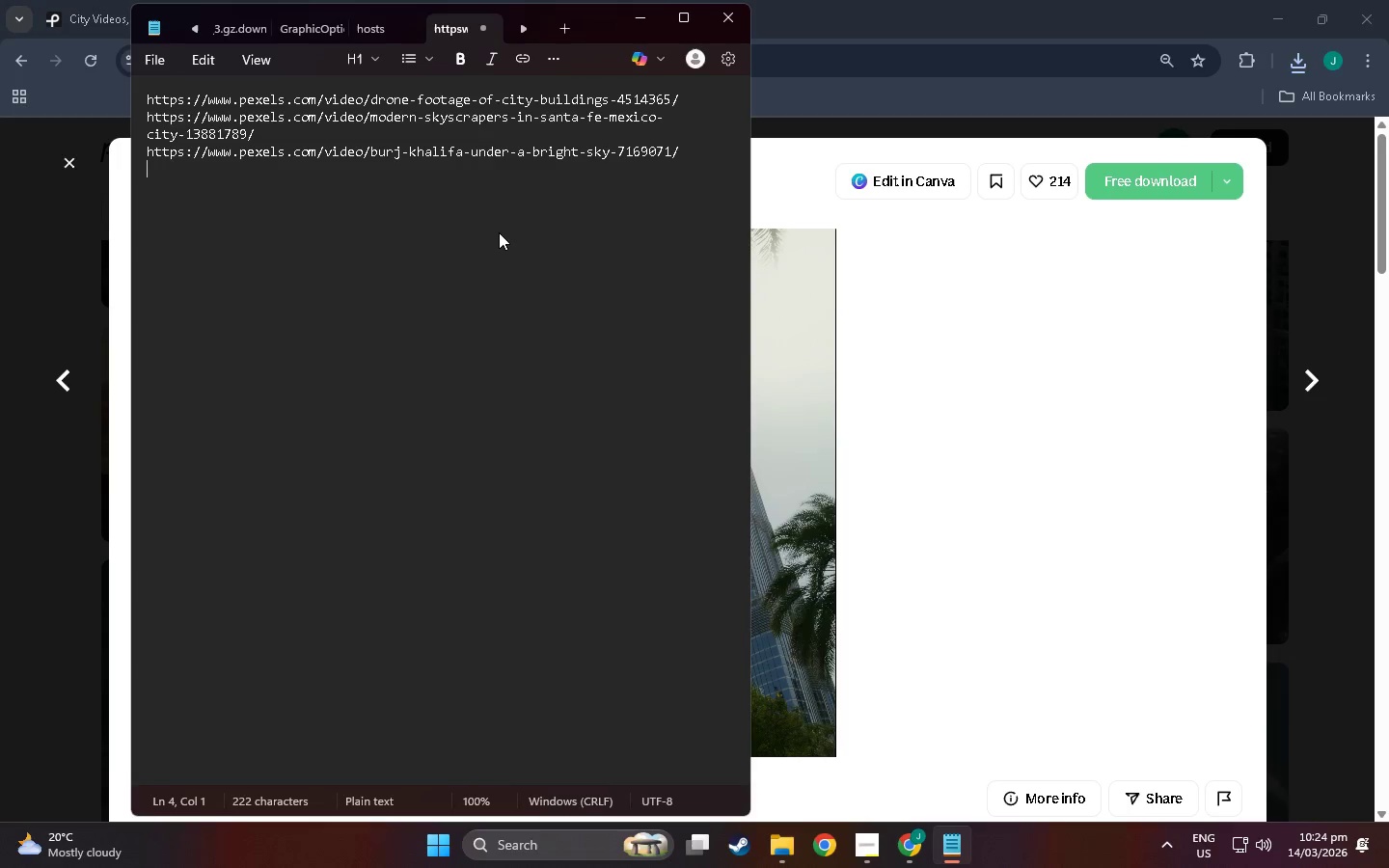 
key(Alt+AltLeft)
 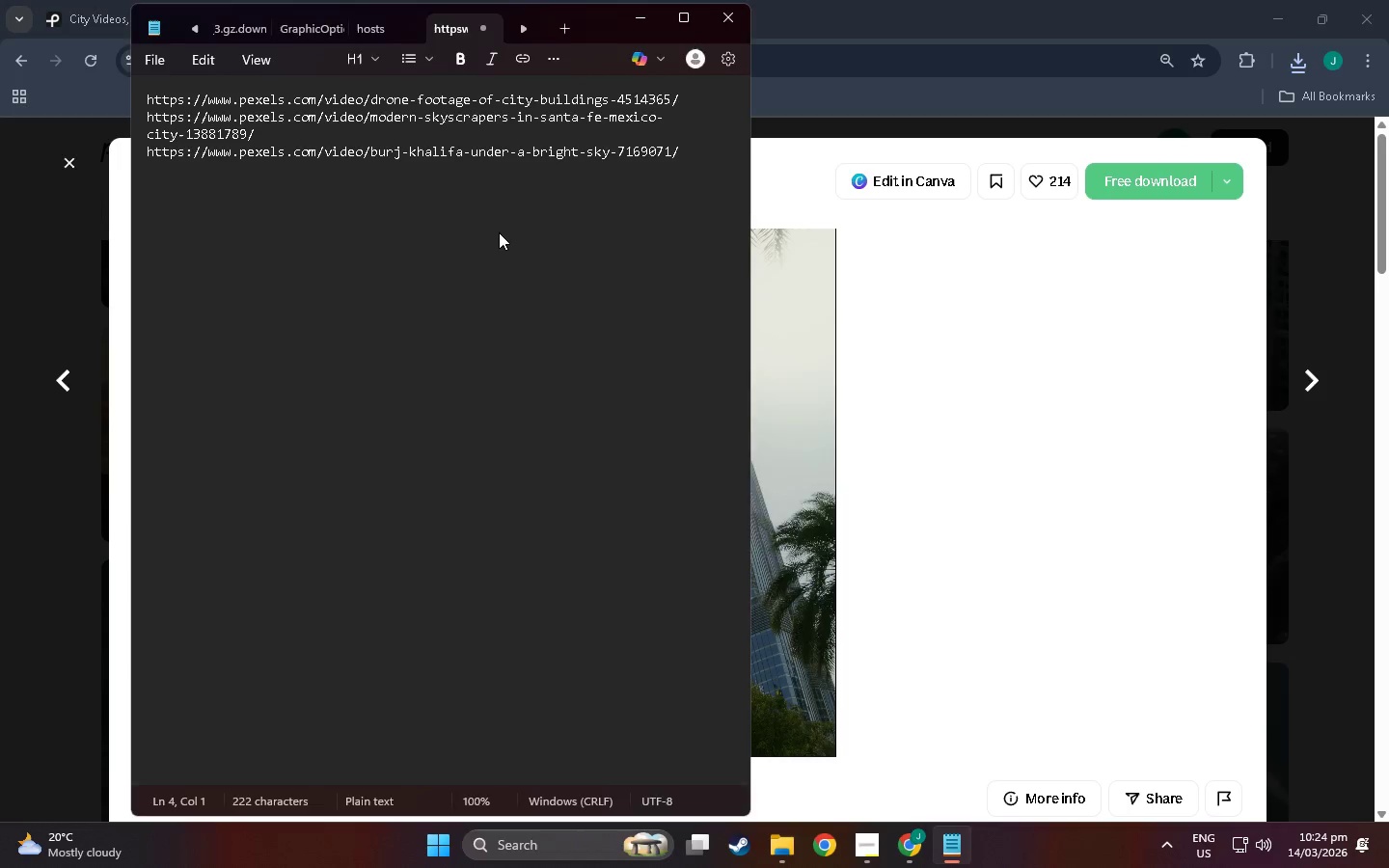 
key(Alt+Tab)
 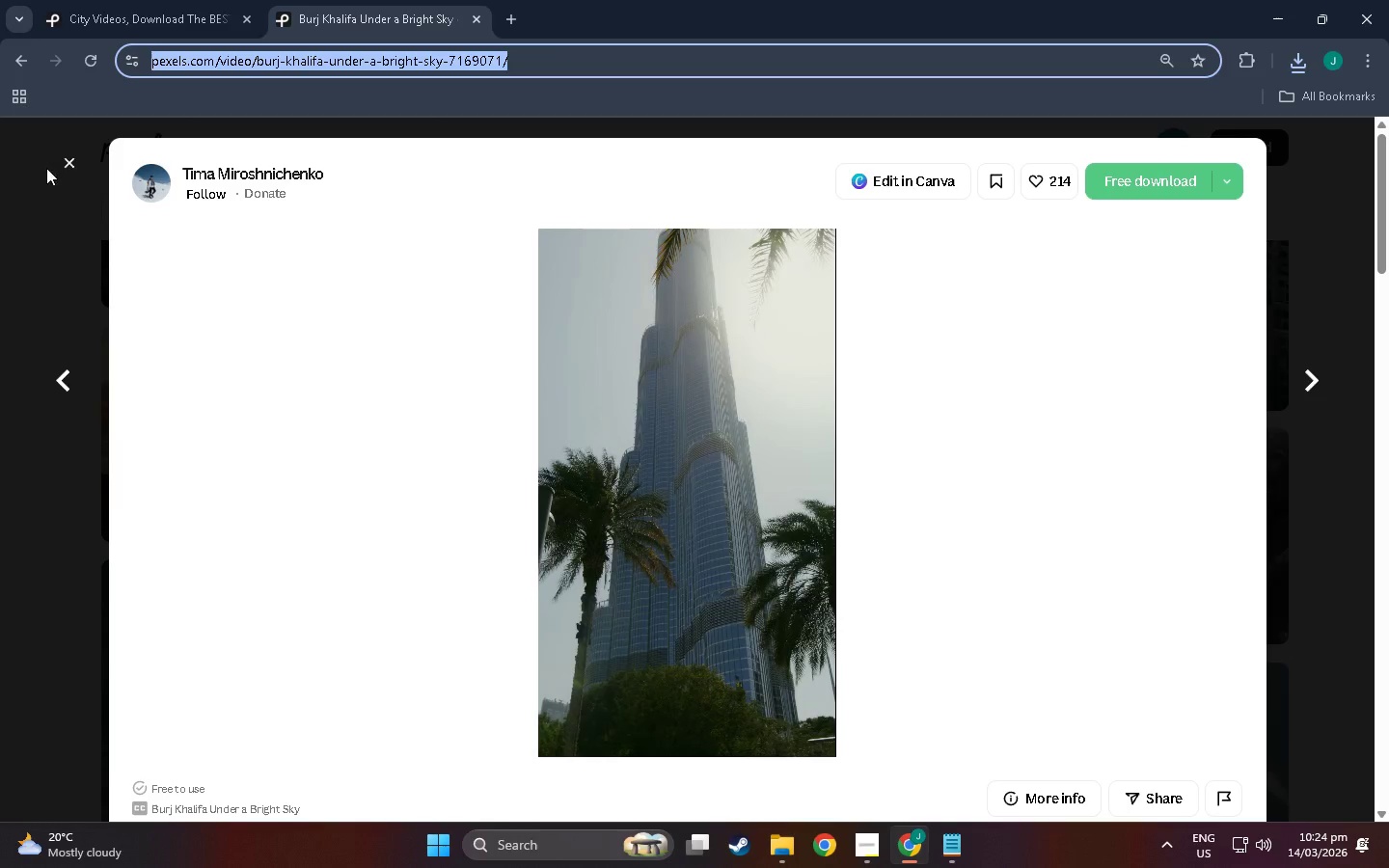 
left_click([72, 163])
 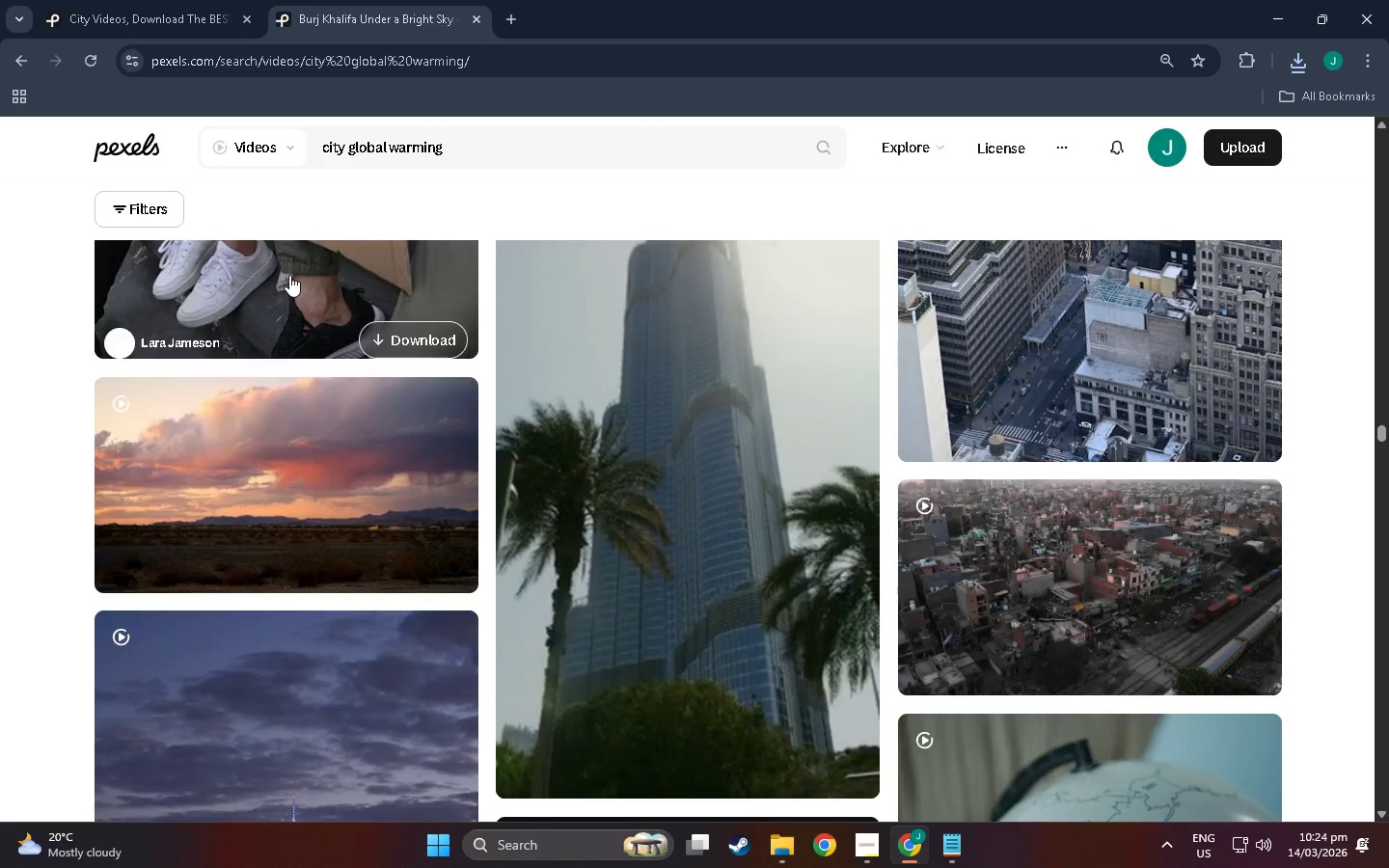 
mouse_move([365, 270])
 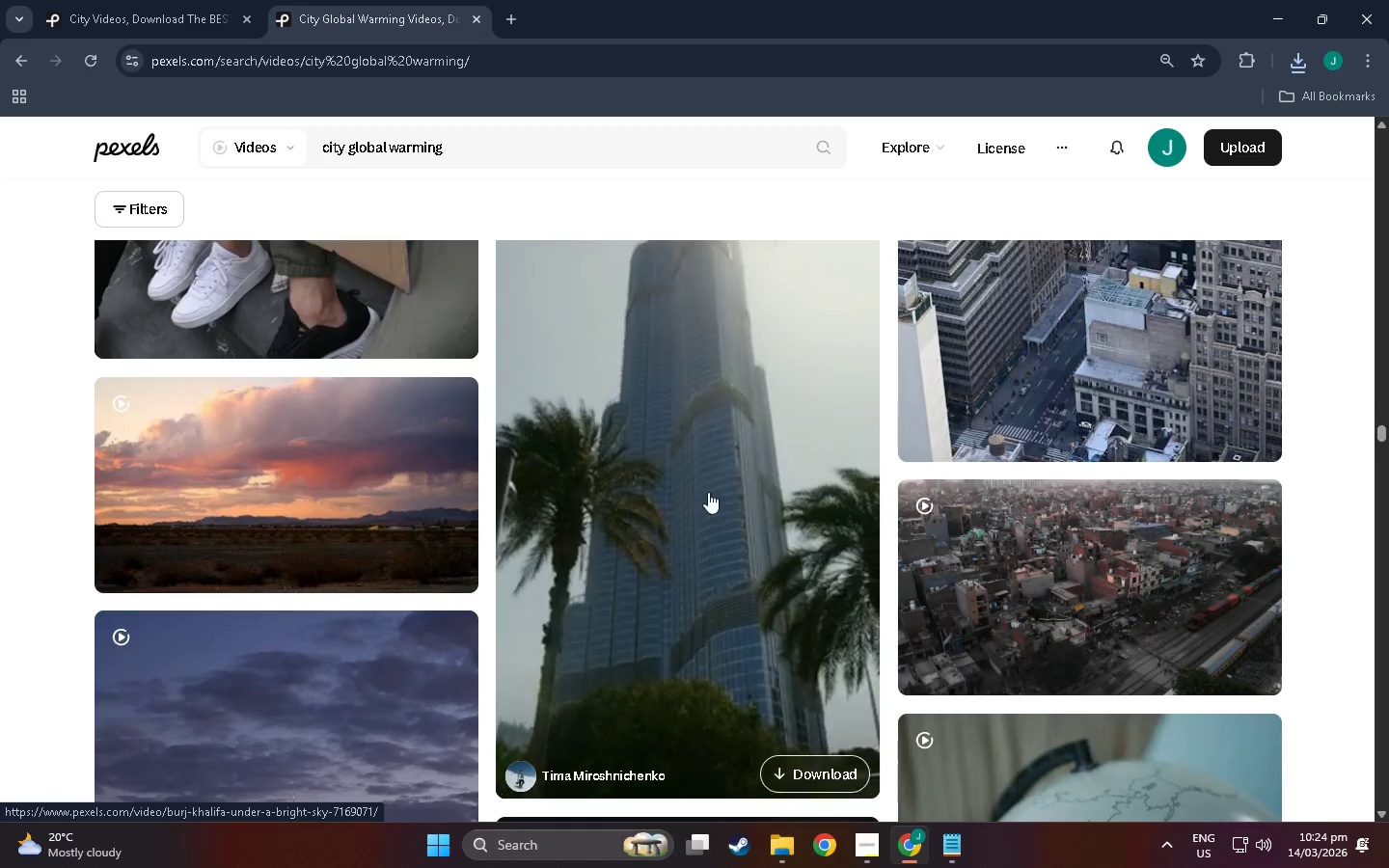 
scroll: coordinate [866, 503], scroll_direction: down, amount: 15.0
 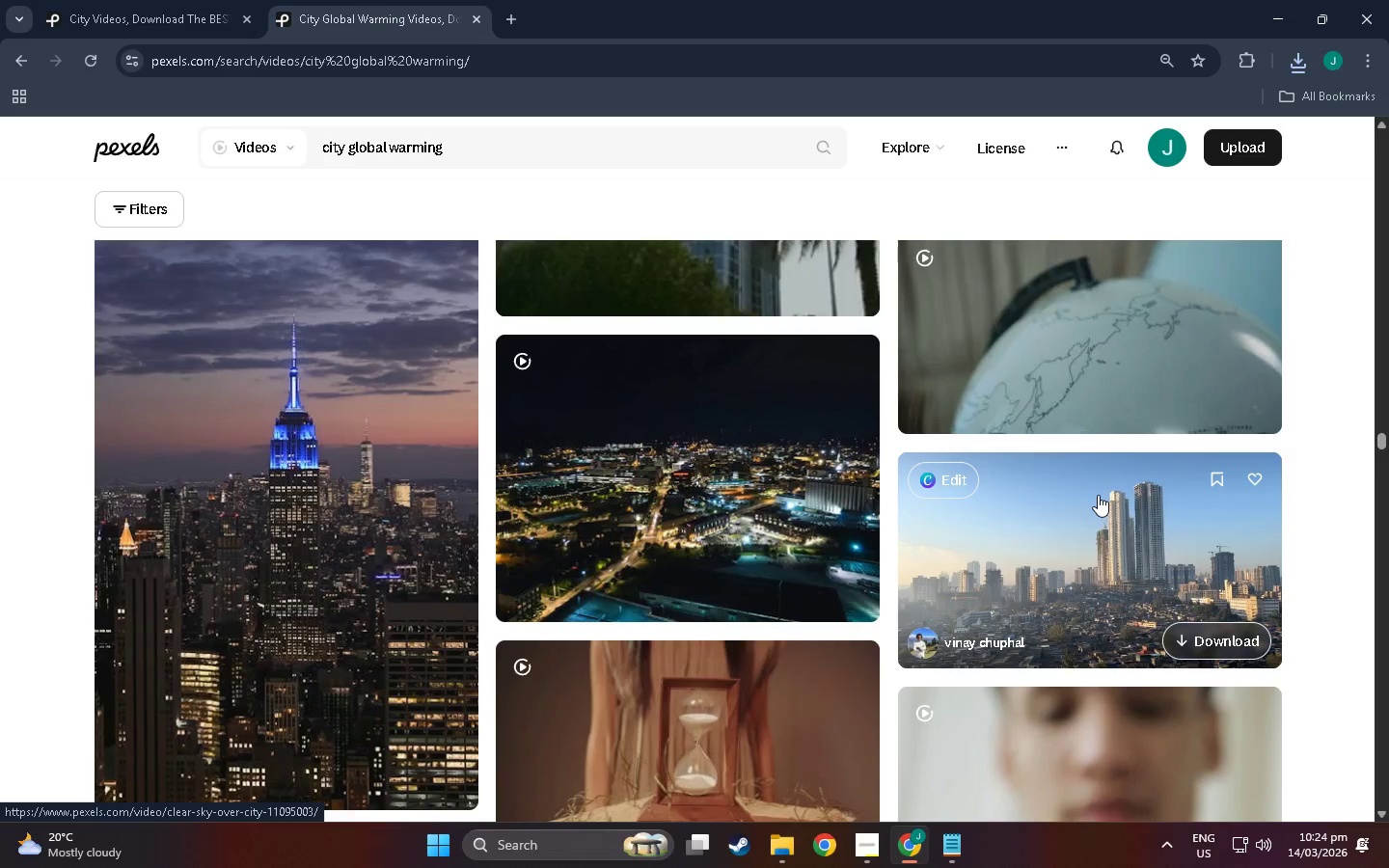 
wait(6.68)
 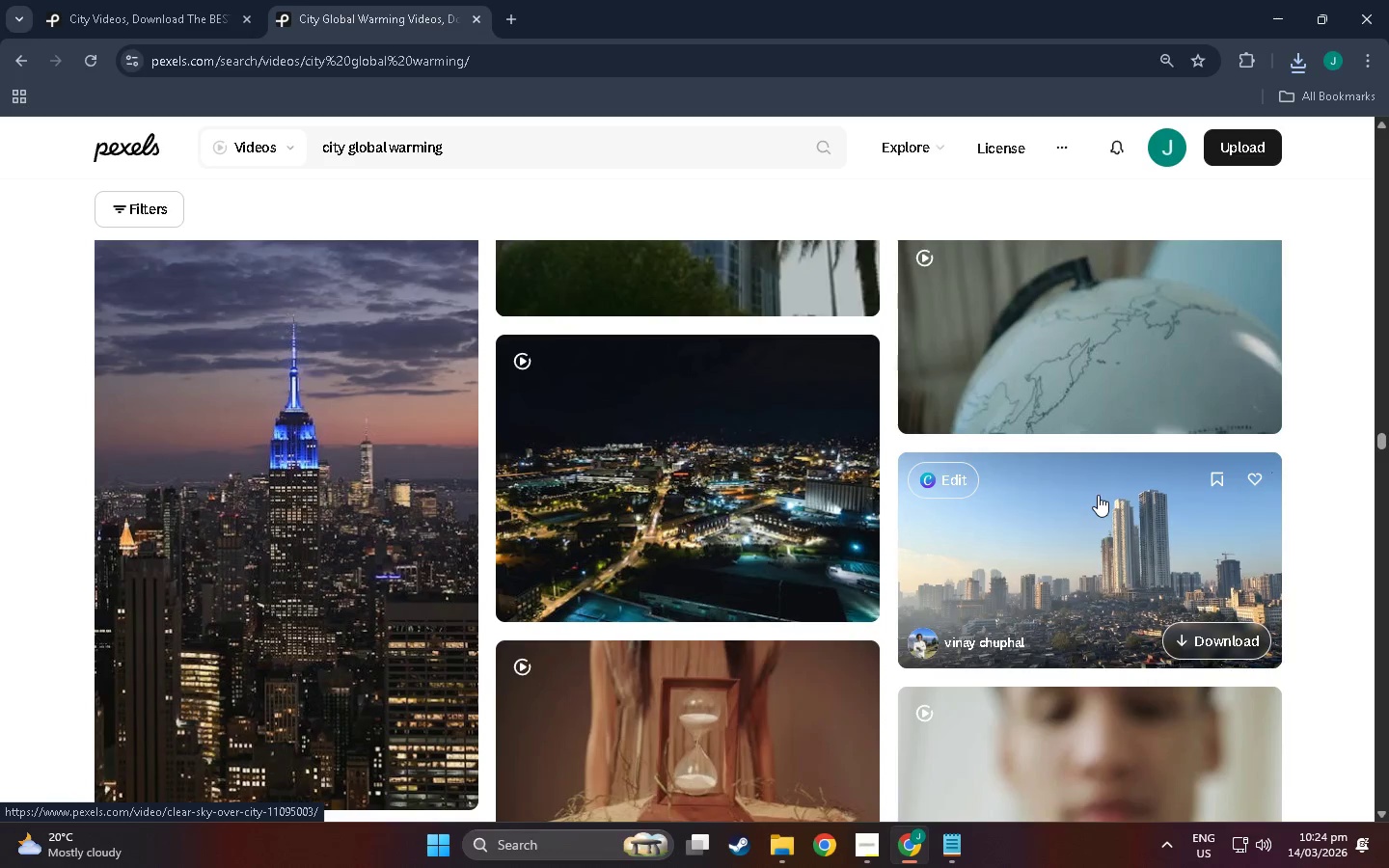 
scroll: coordinate [1024, 474], scroll_direction: down, amount: 65.0
 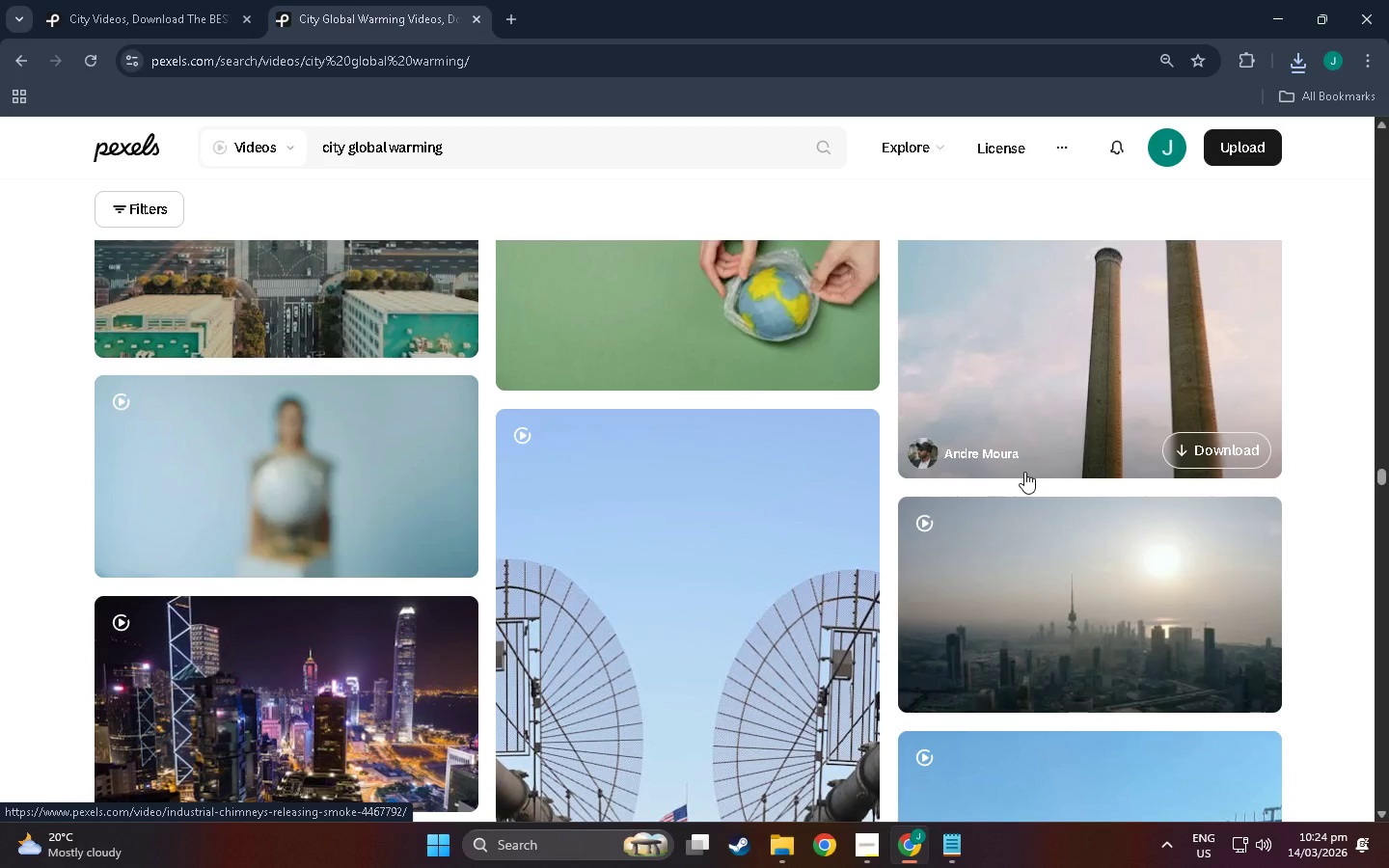 
scroll: coordinate [1024, 470], scroll_direction: up, amount: 3.0
 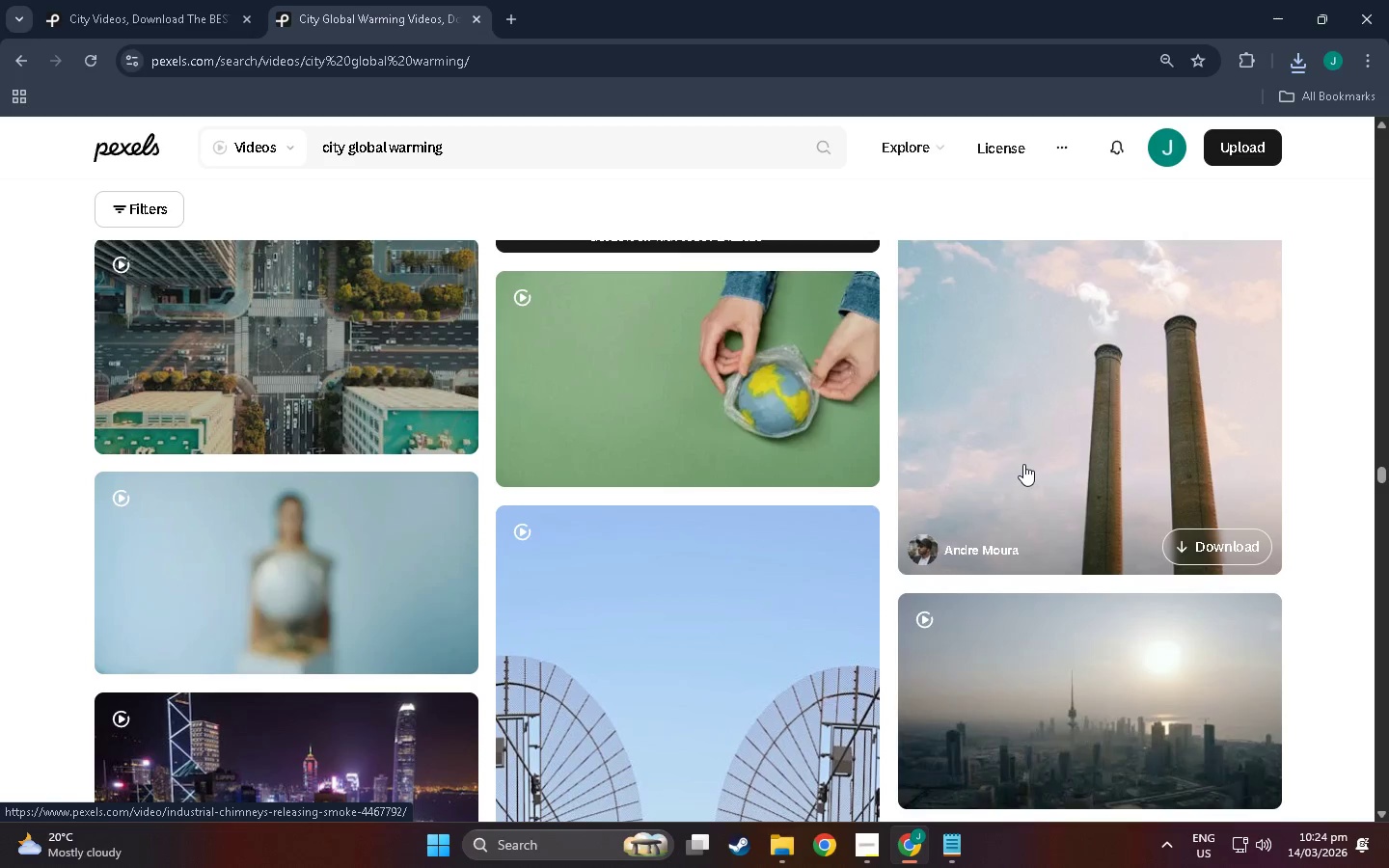 
scroll: coordinate [702, 393], scroll_direction: down, amount: 79.0
 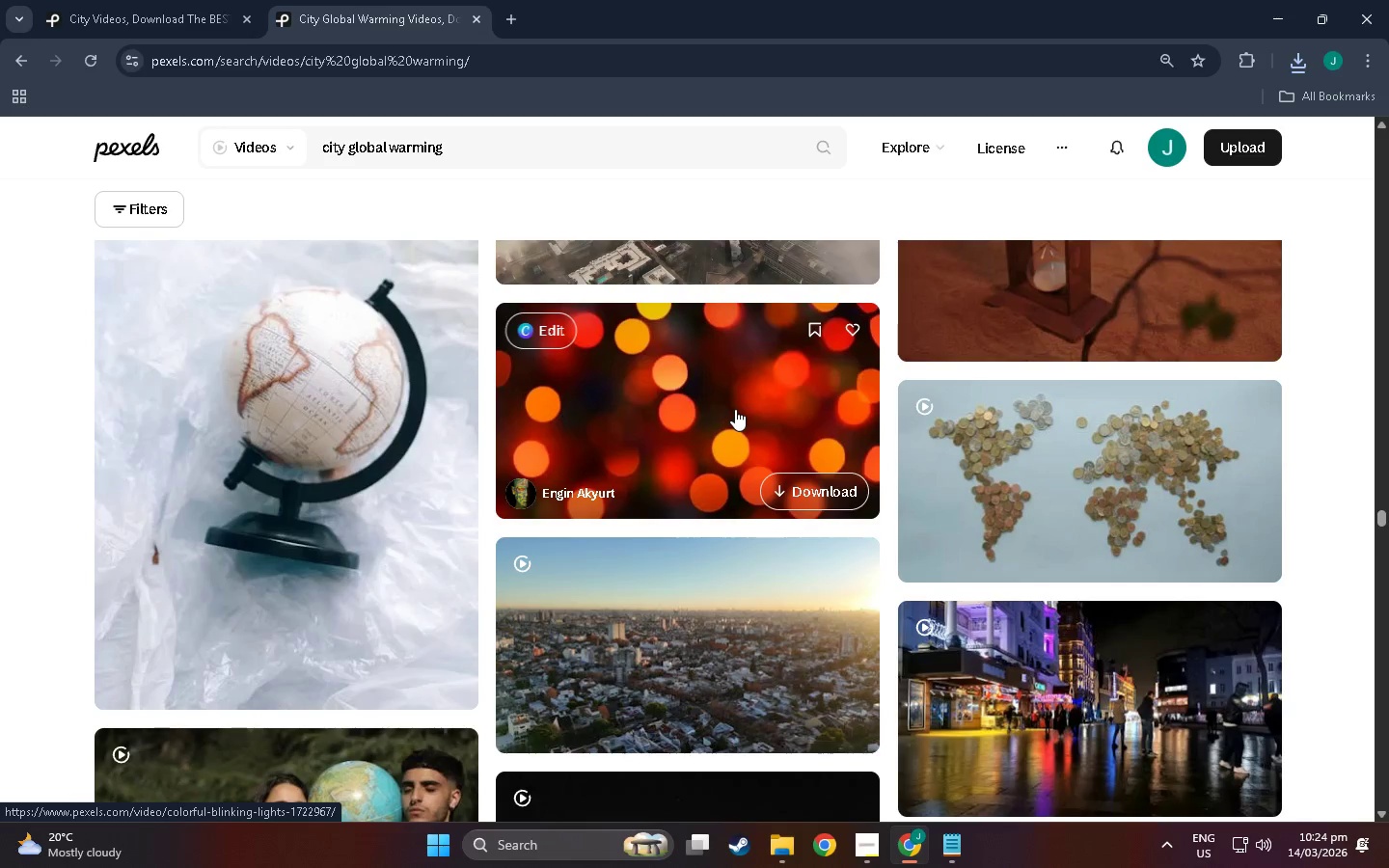 
scroll: coordinate [739, 392], scroll_direction: down, amount: 285.0
 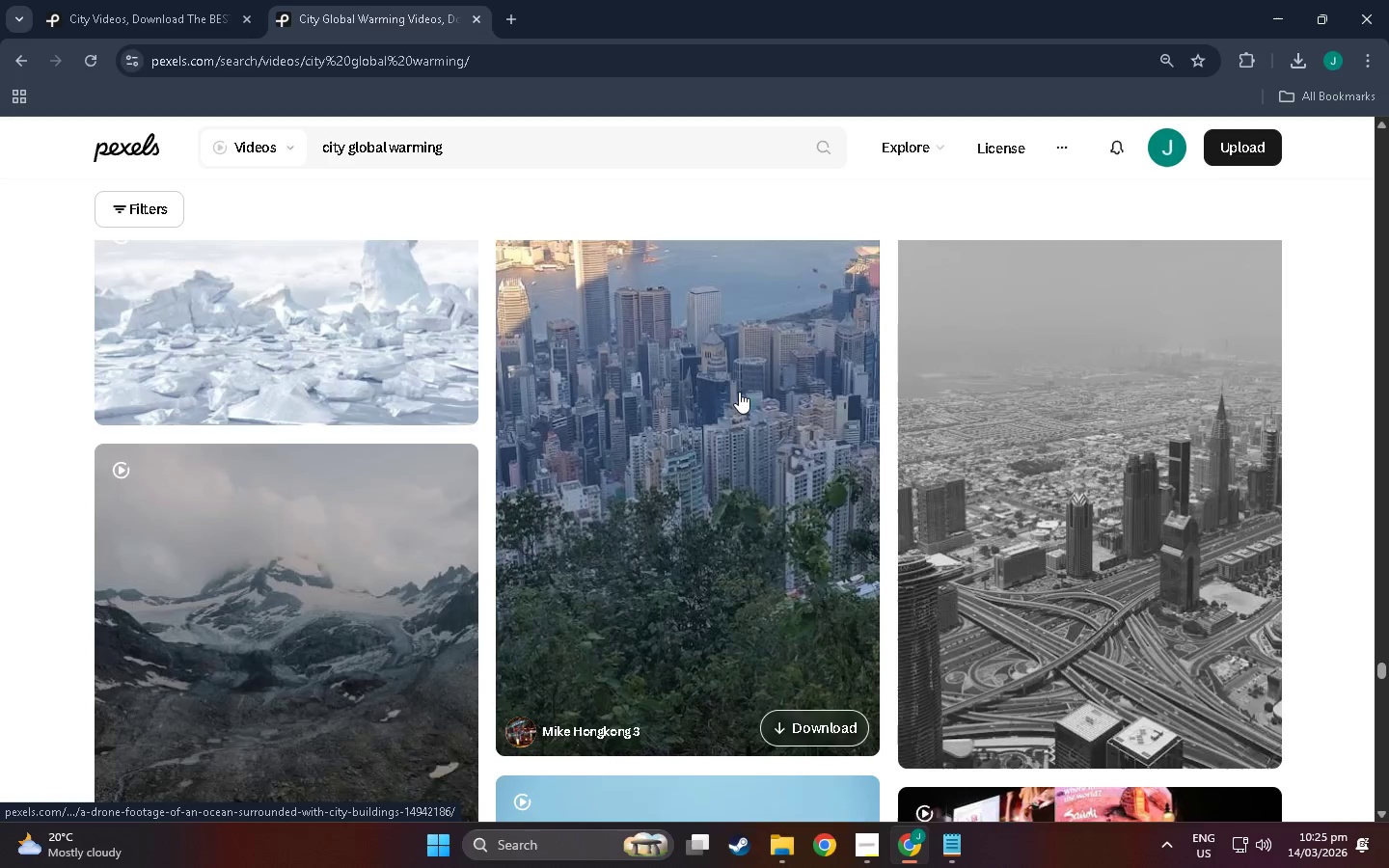 
scroll: coordinate [788, 345], scroll_direction: down, amount: 138.0
 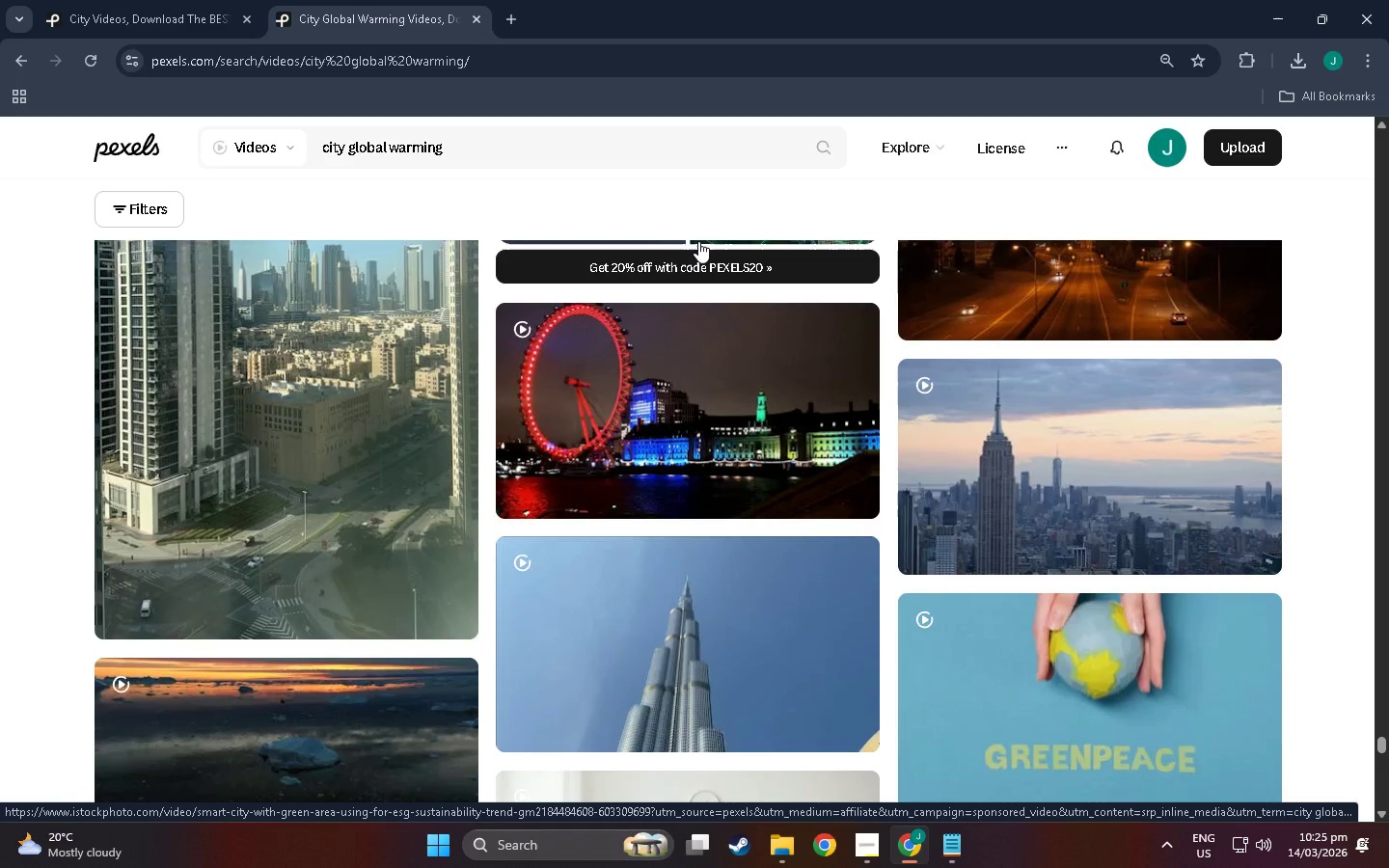 
scroll: coordinate [758, 373], scroll_direction: up, amount: 4.0
 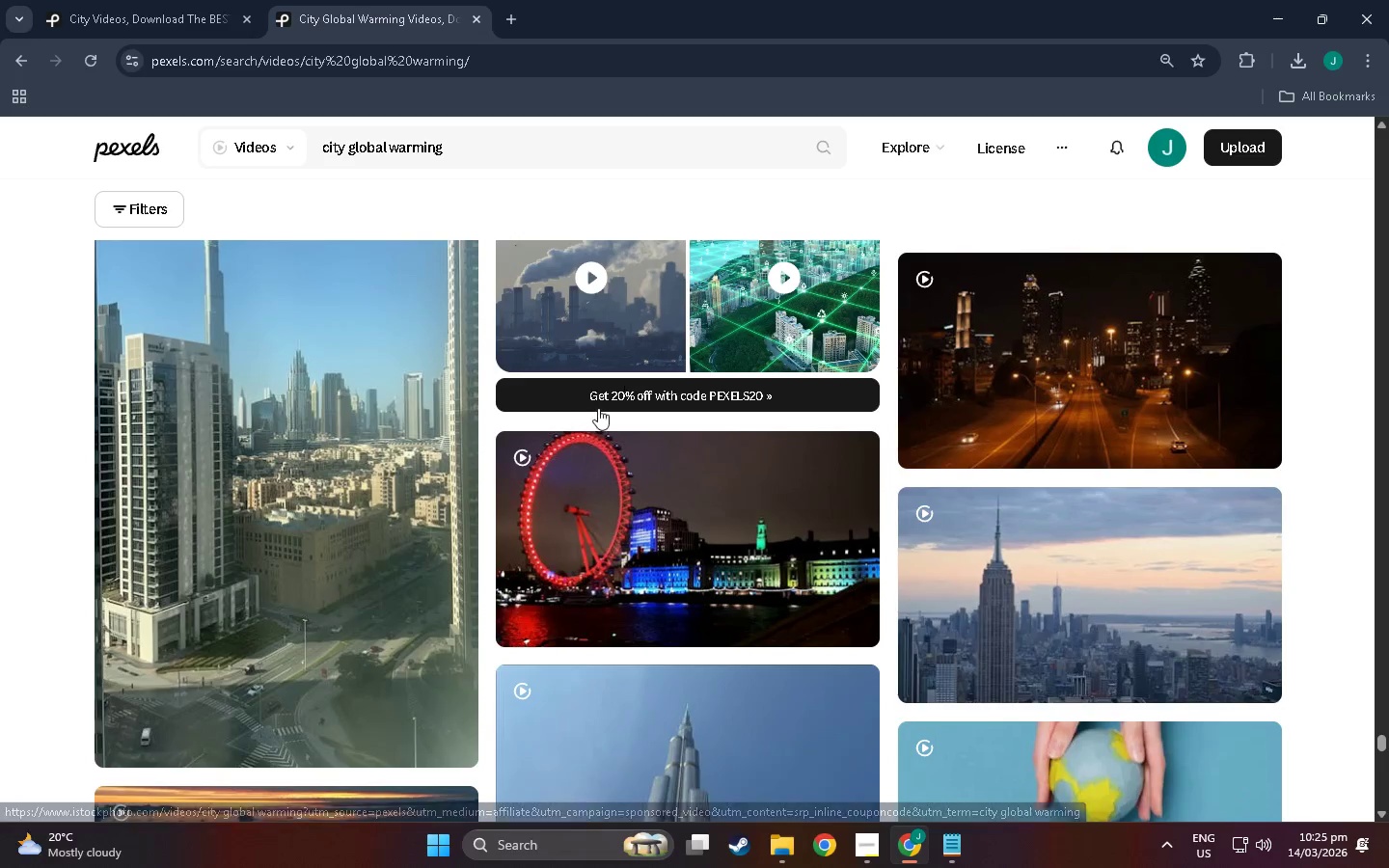 
scroll: coordinate [499, 537], scroll_direction: down, amount: 24.0